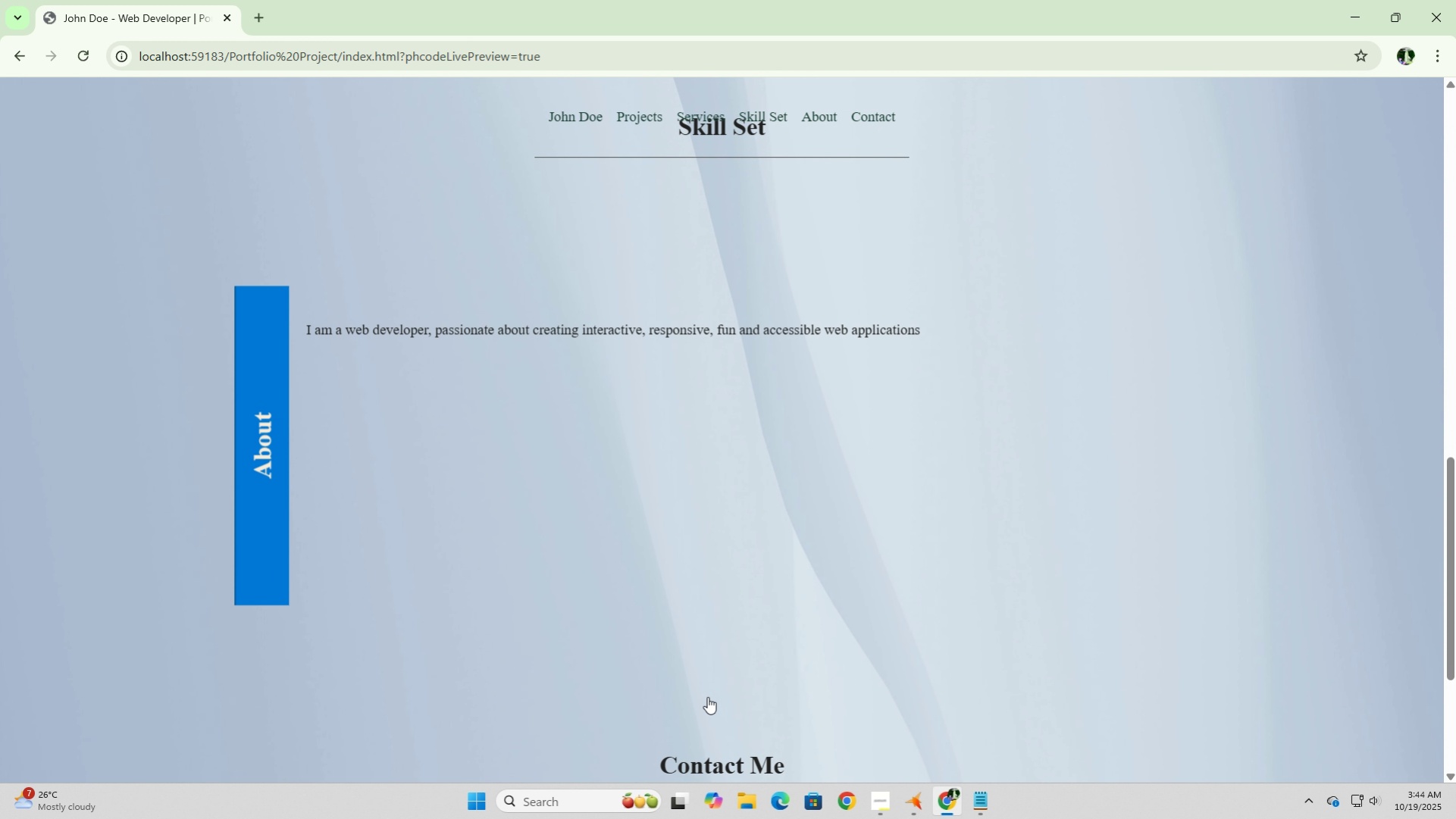 
left_click([707, 696])